 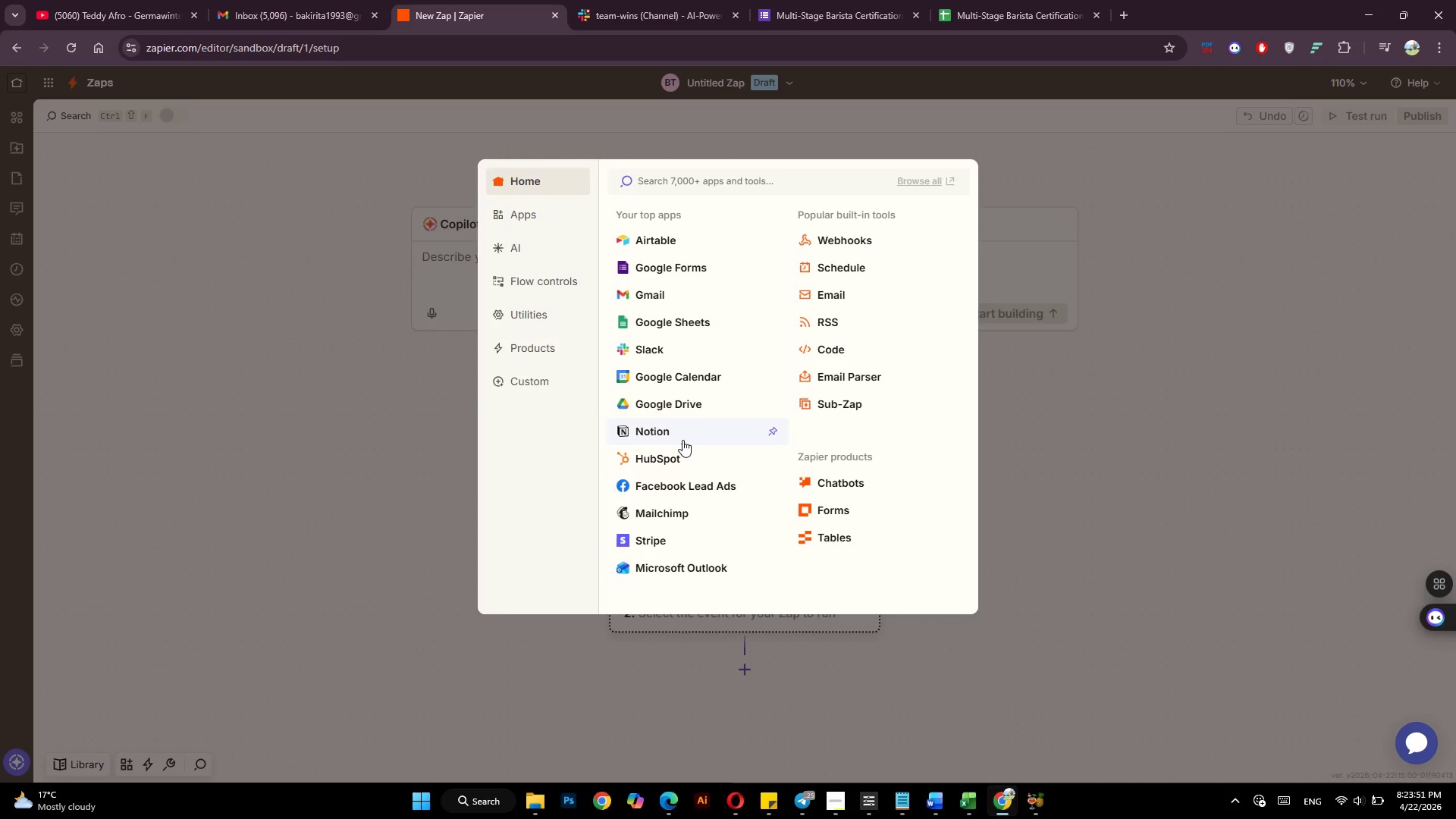 
left_click([684, 273])
 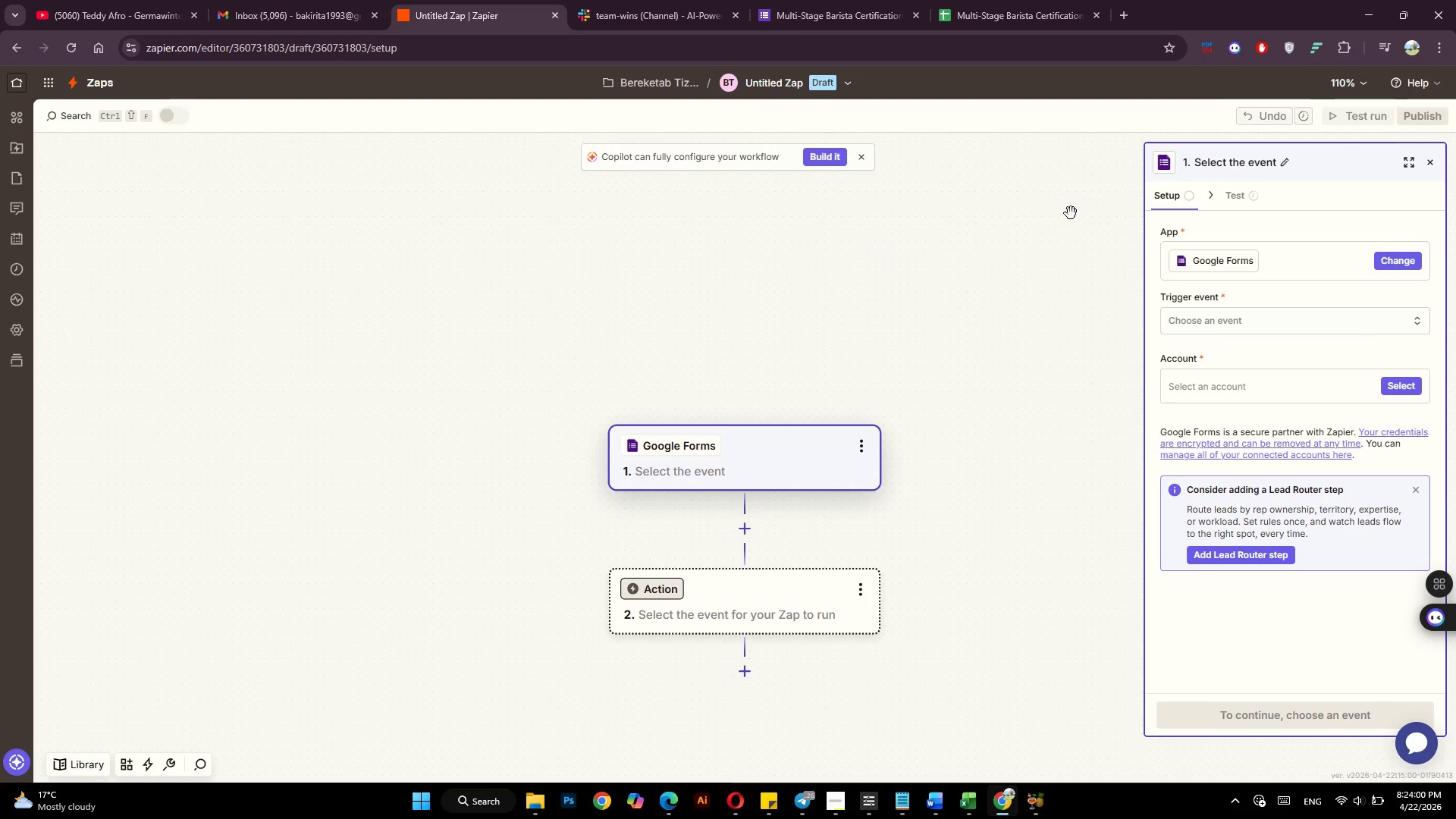 
wait(5.22)
 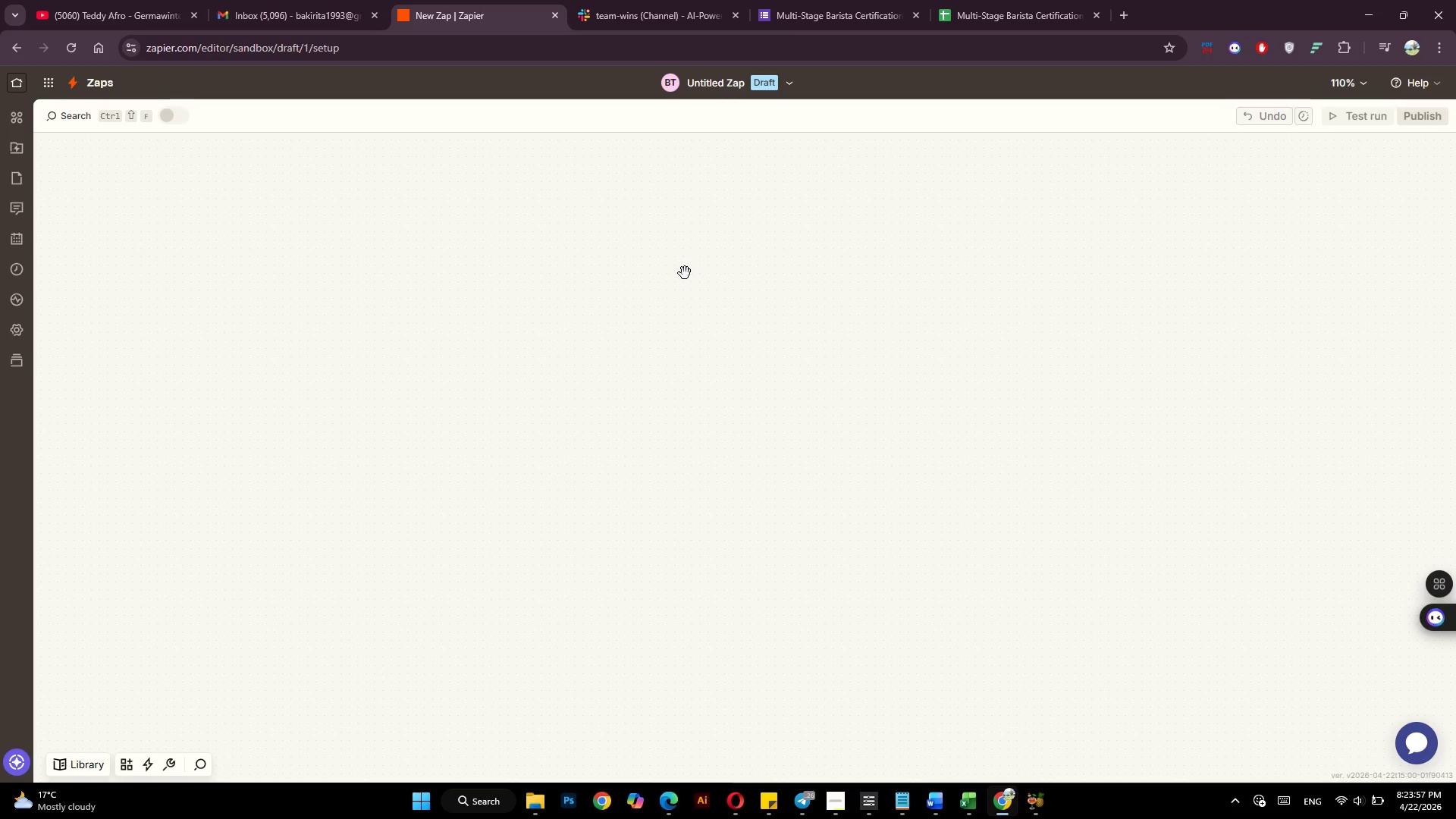 
left_click([1224, 318])
 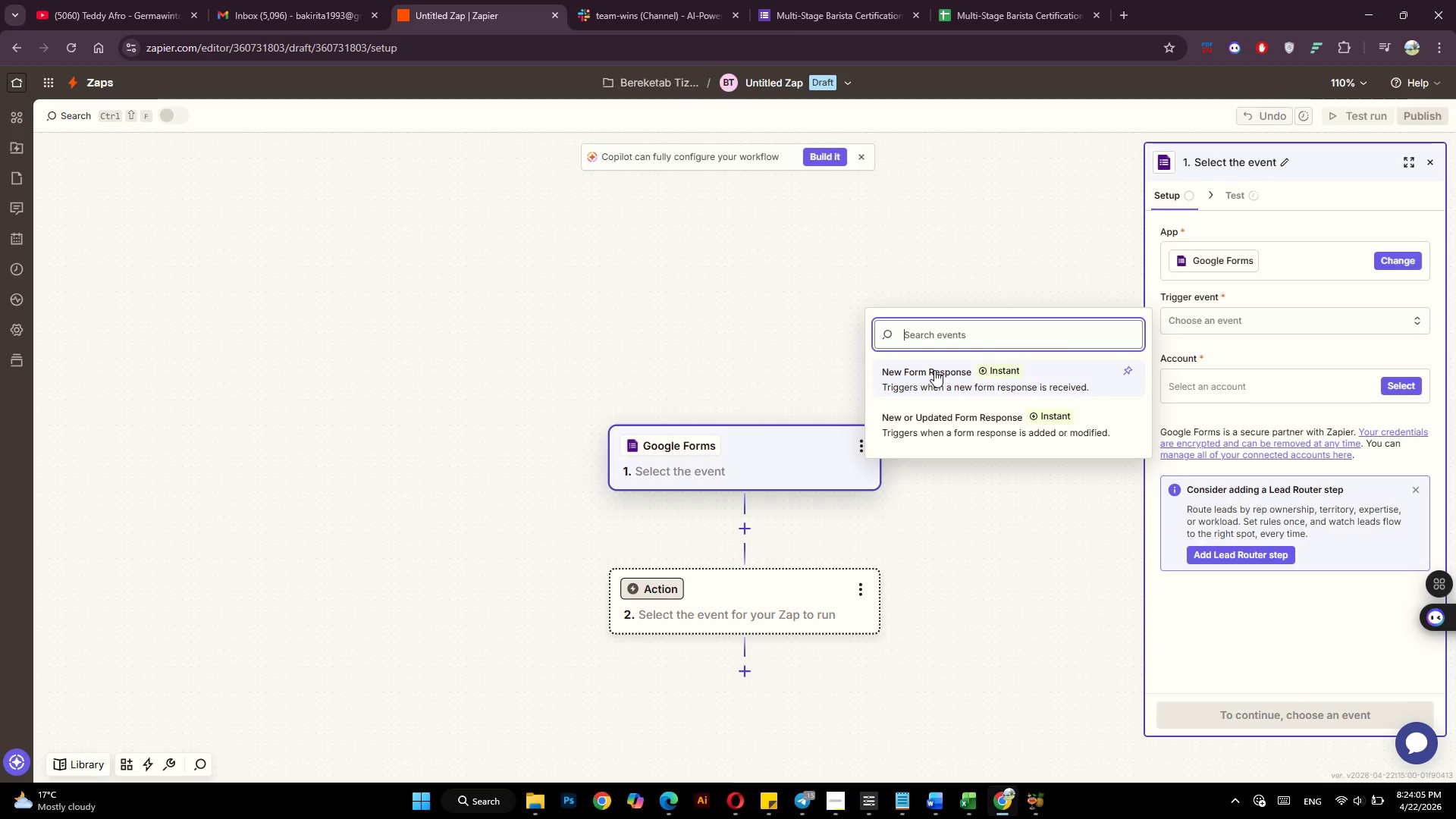 
left_click([934, 370])
 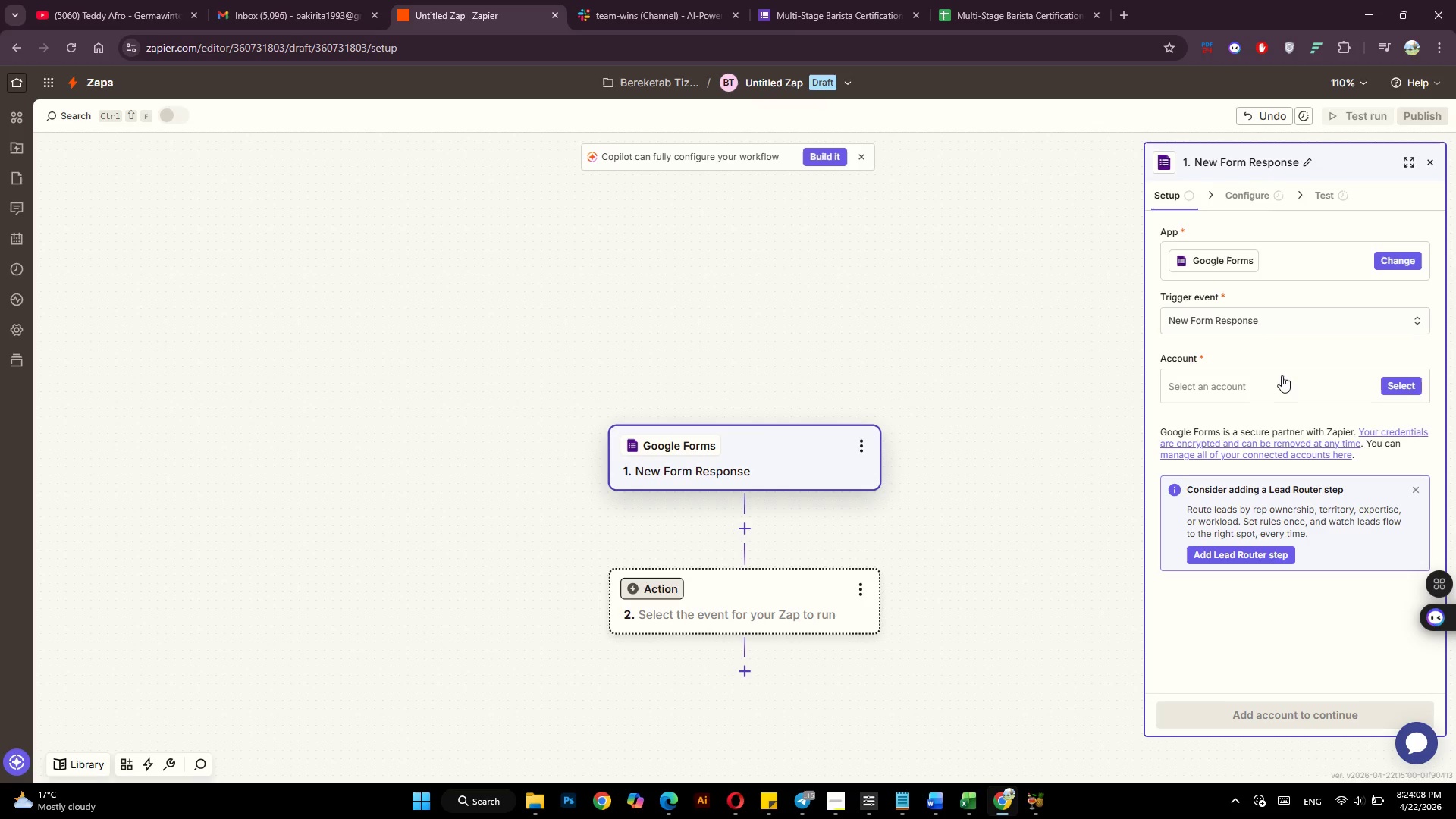 
left_click([1420, 386])
 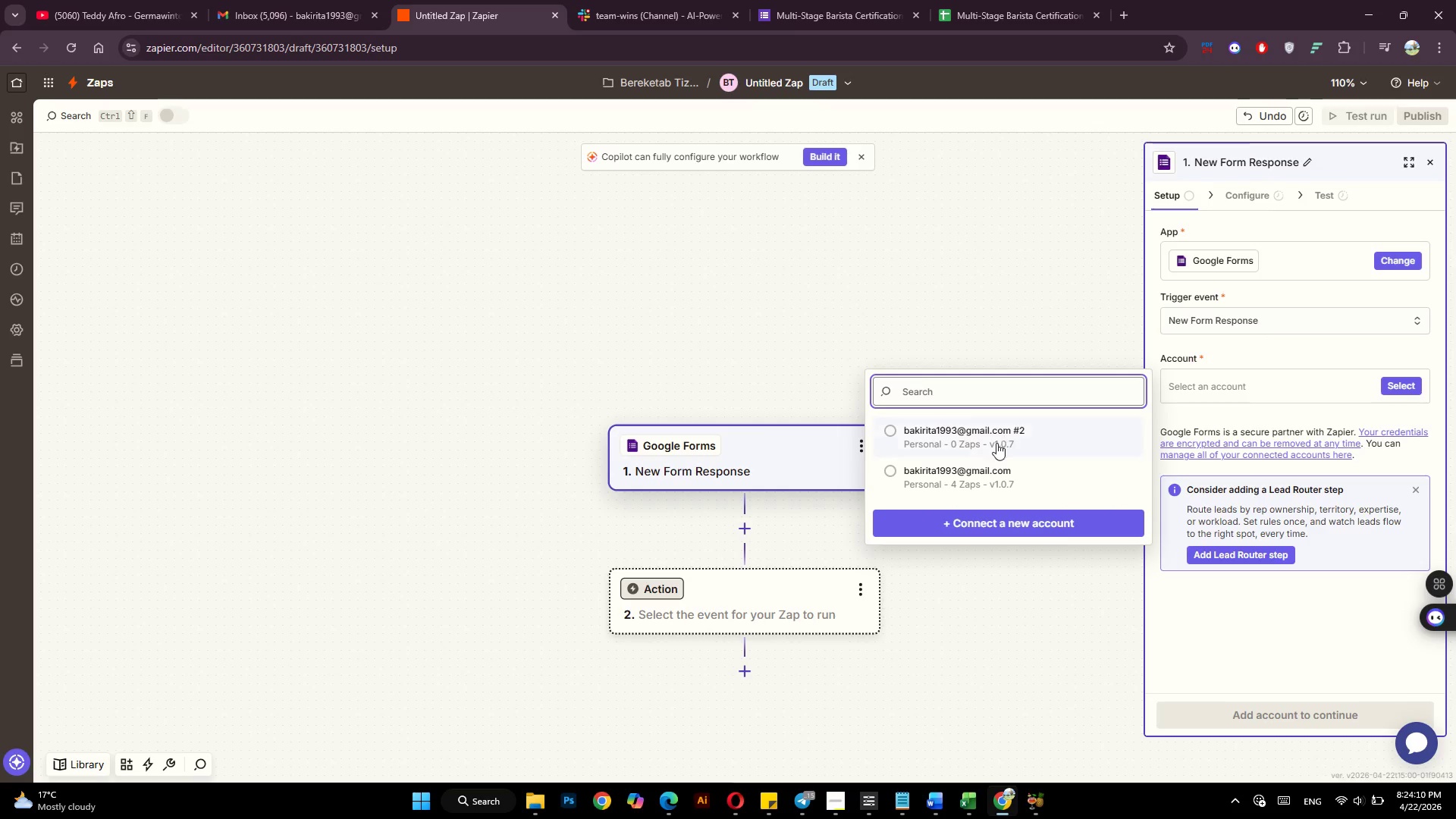 
left_click([970, 469])
 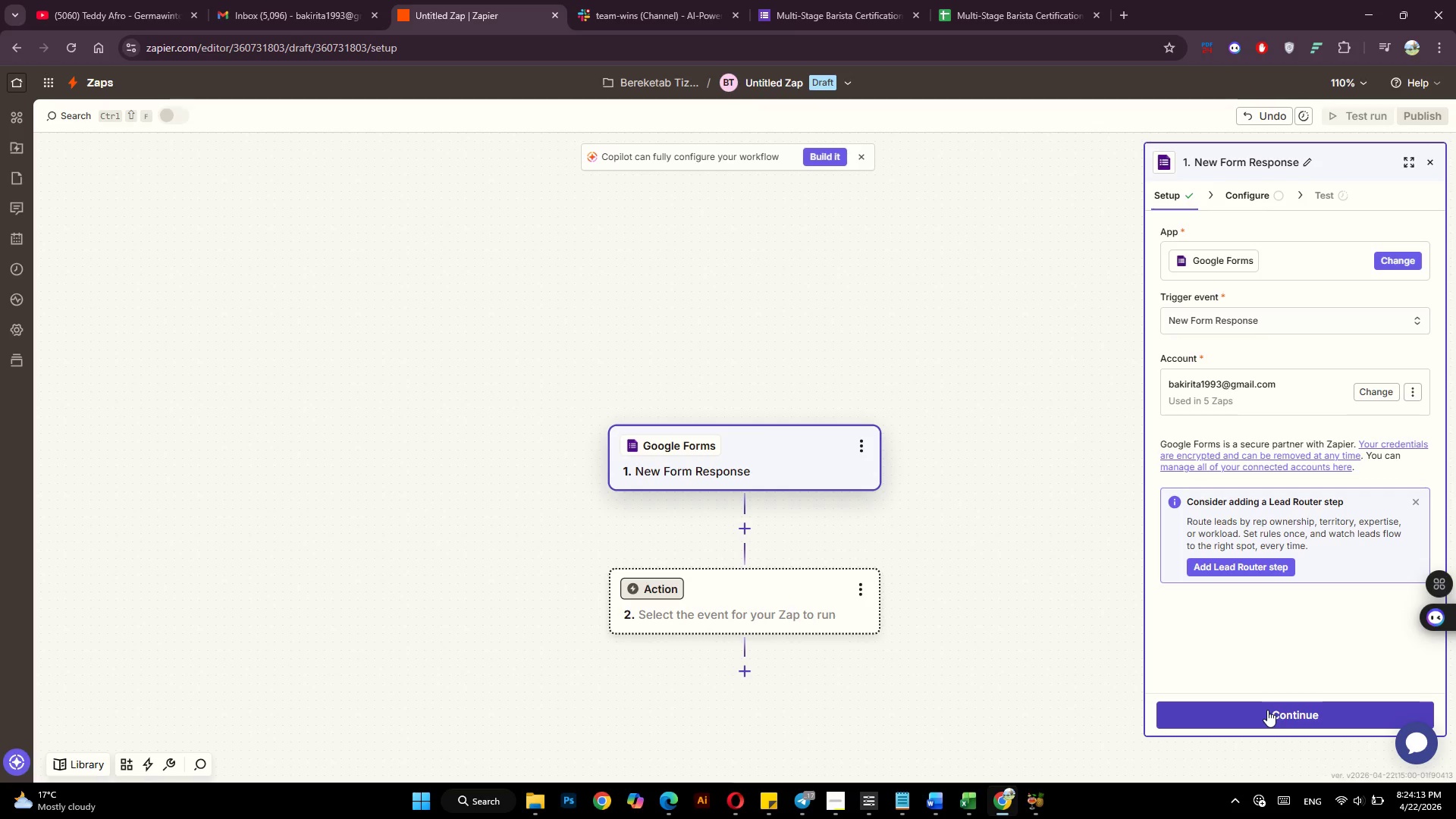 
left_click([1267, 710])
 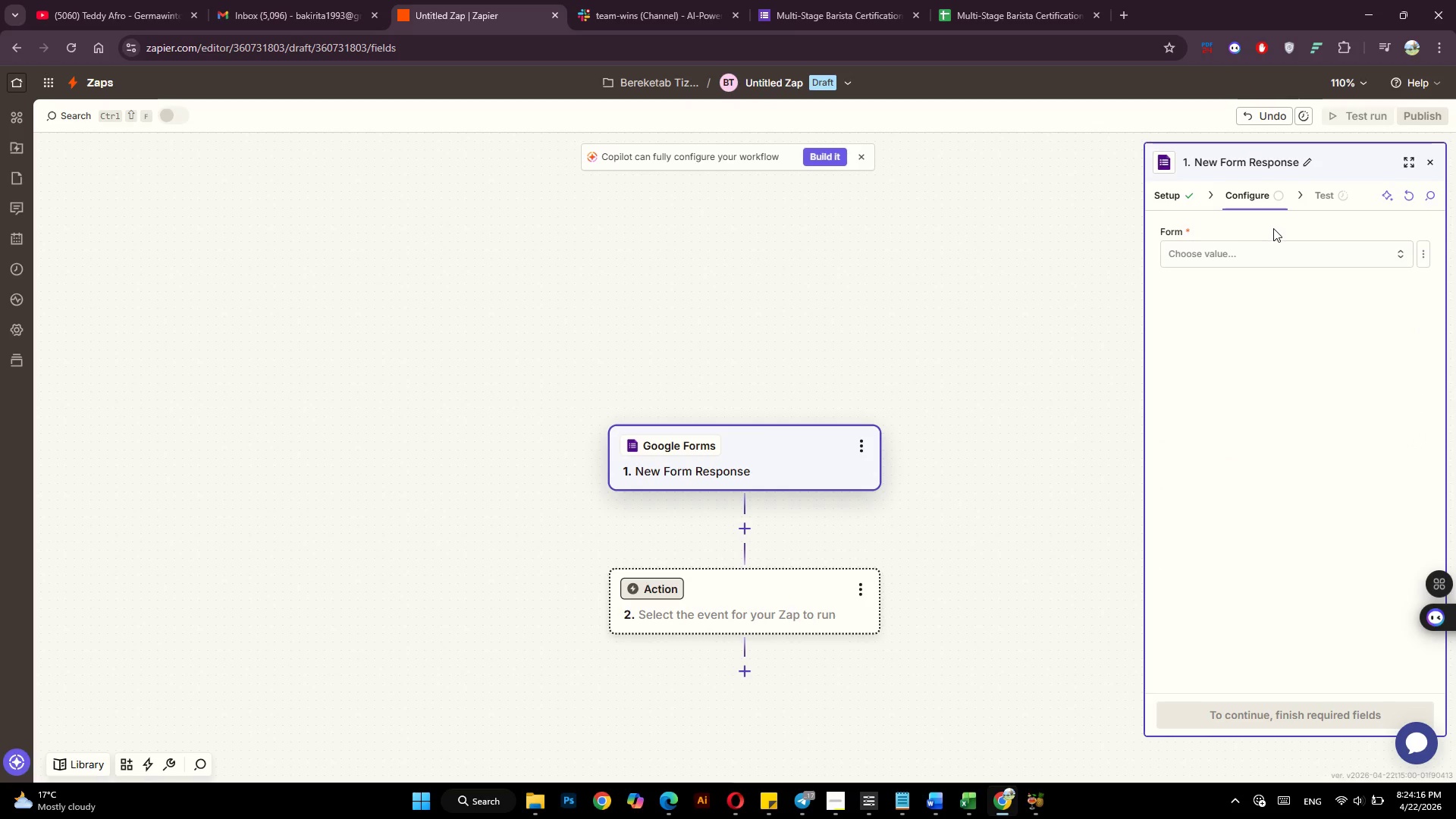 
left_click([1270, 248])
 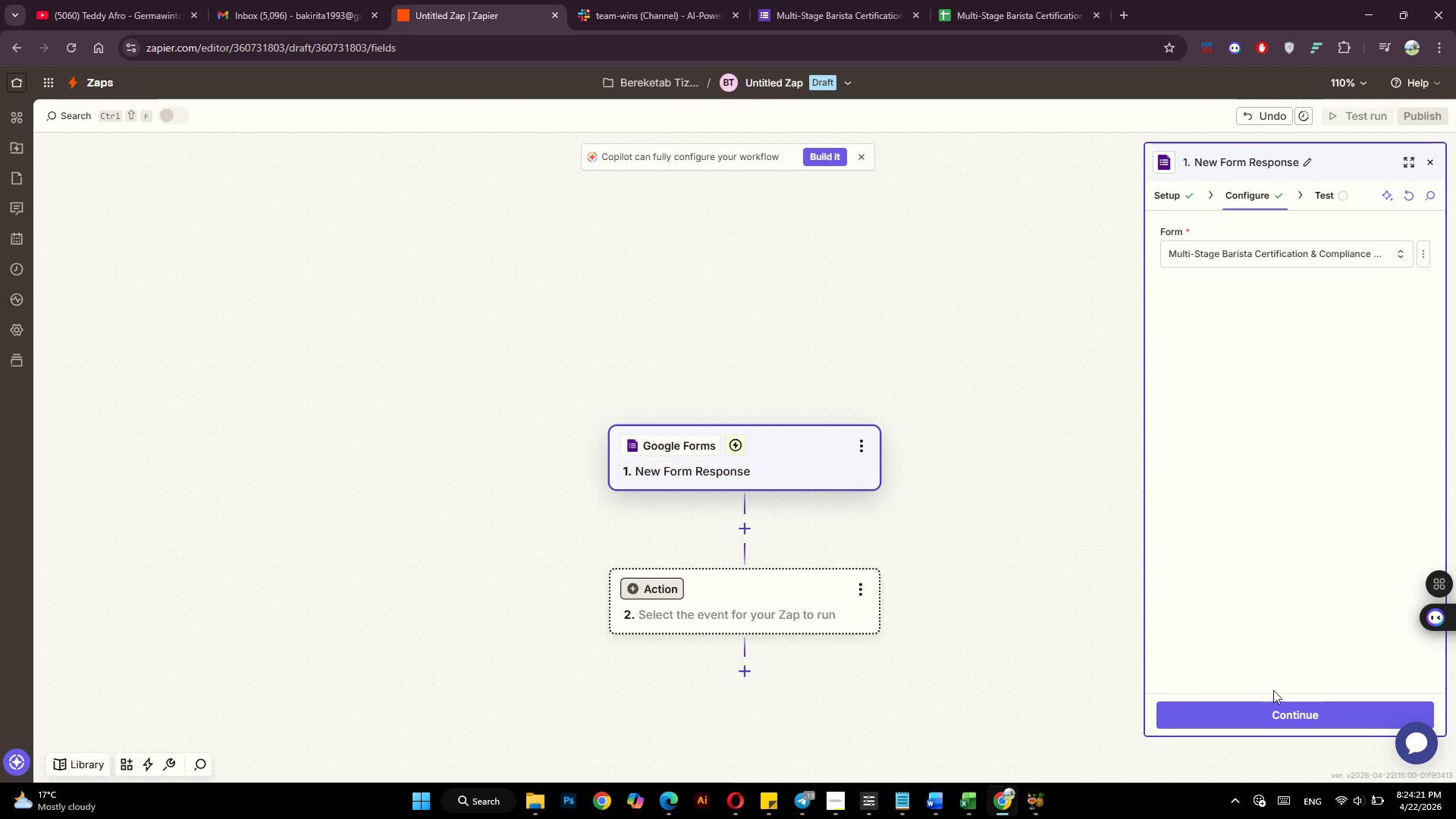 
wait(5.45)
 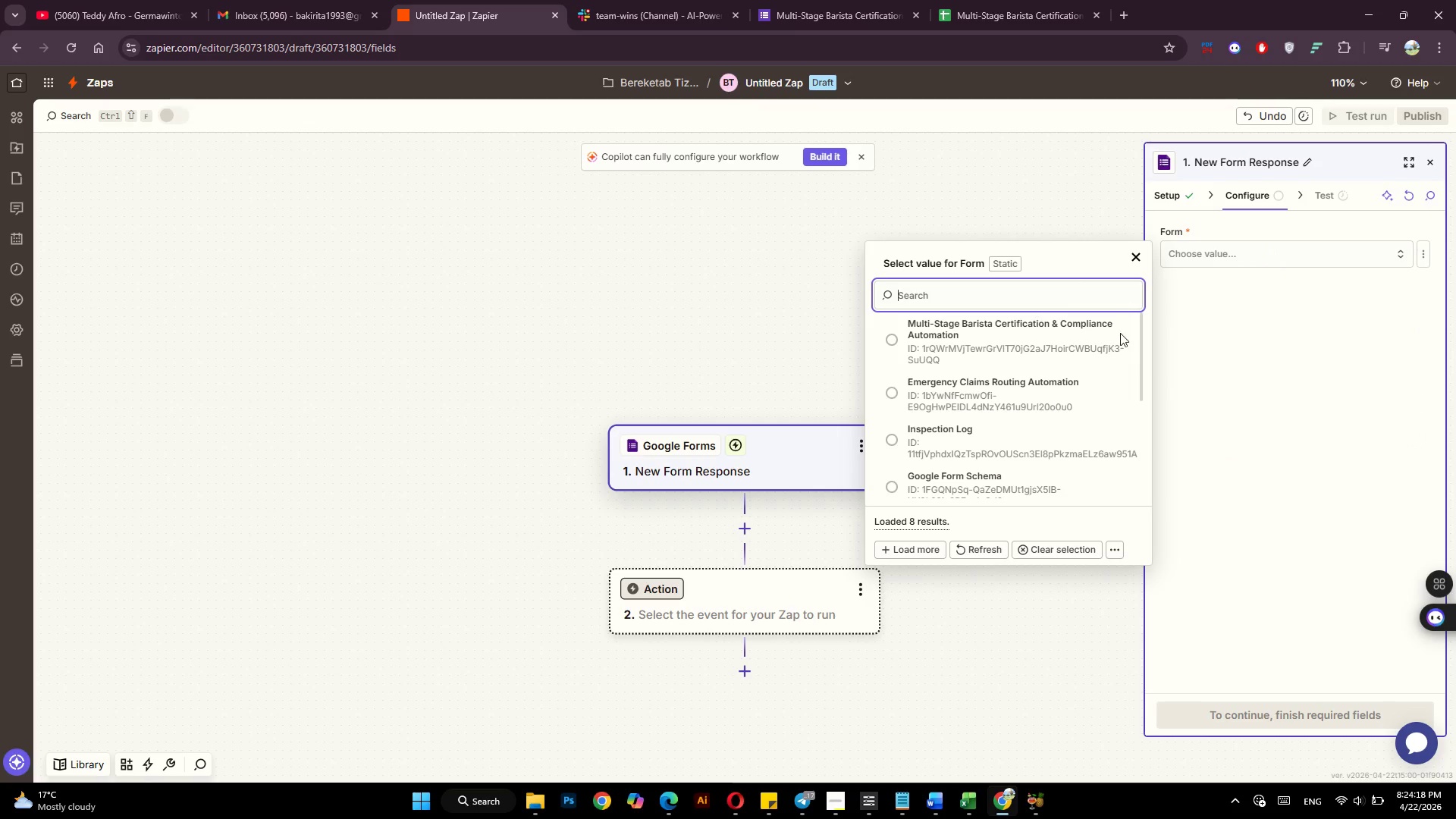 
left_click([1277, 707])
 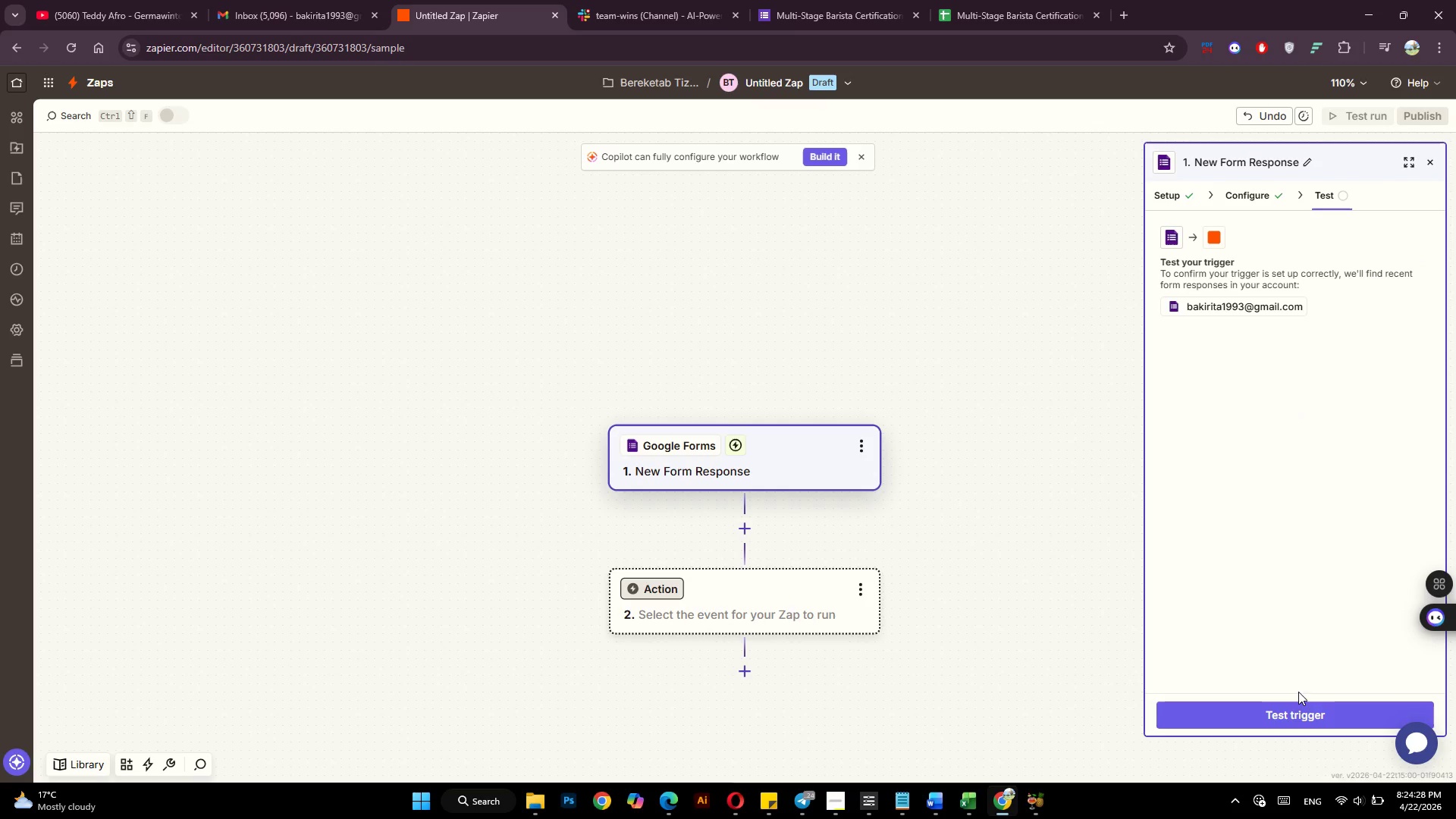 
wait(6.83)
 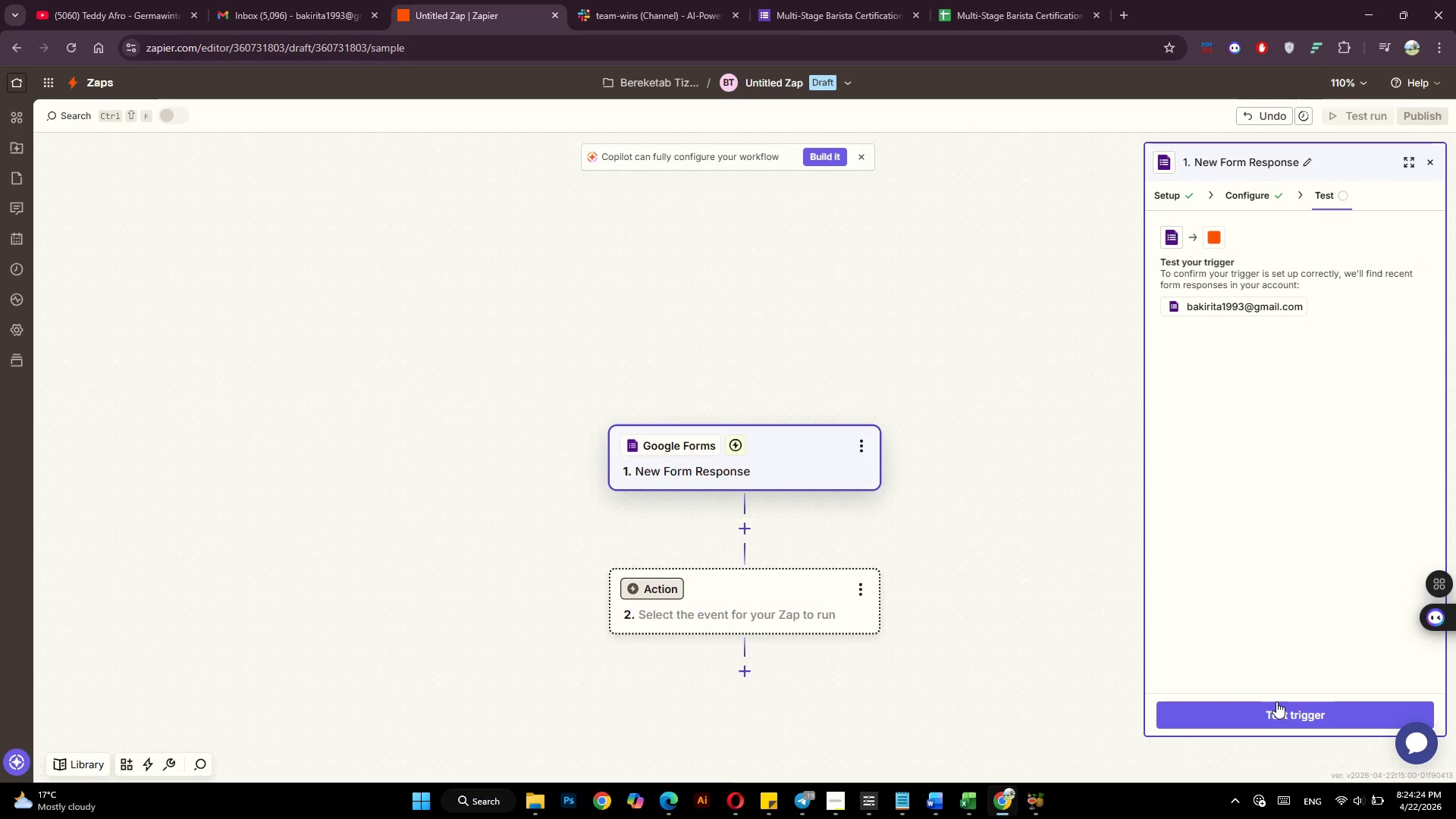 
left_click([1277, 711])
 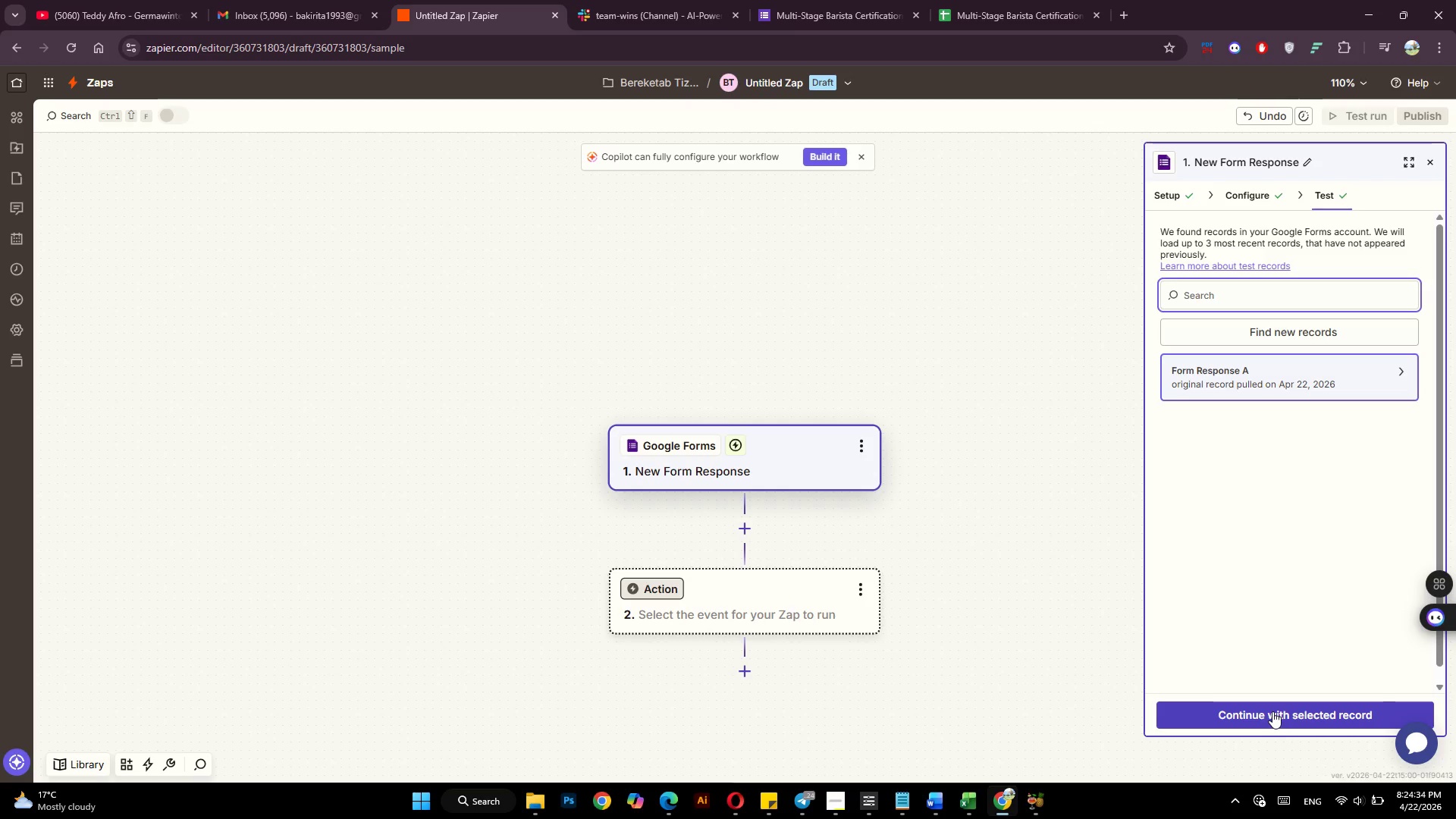 
wait(6.08)
 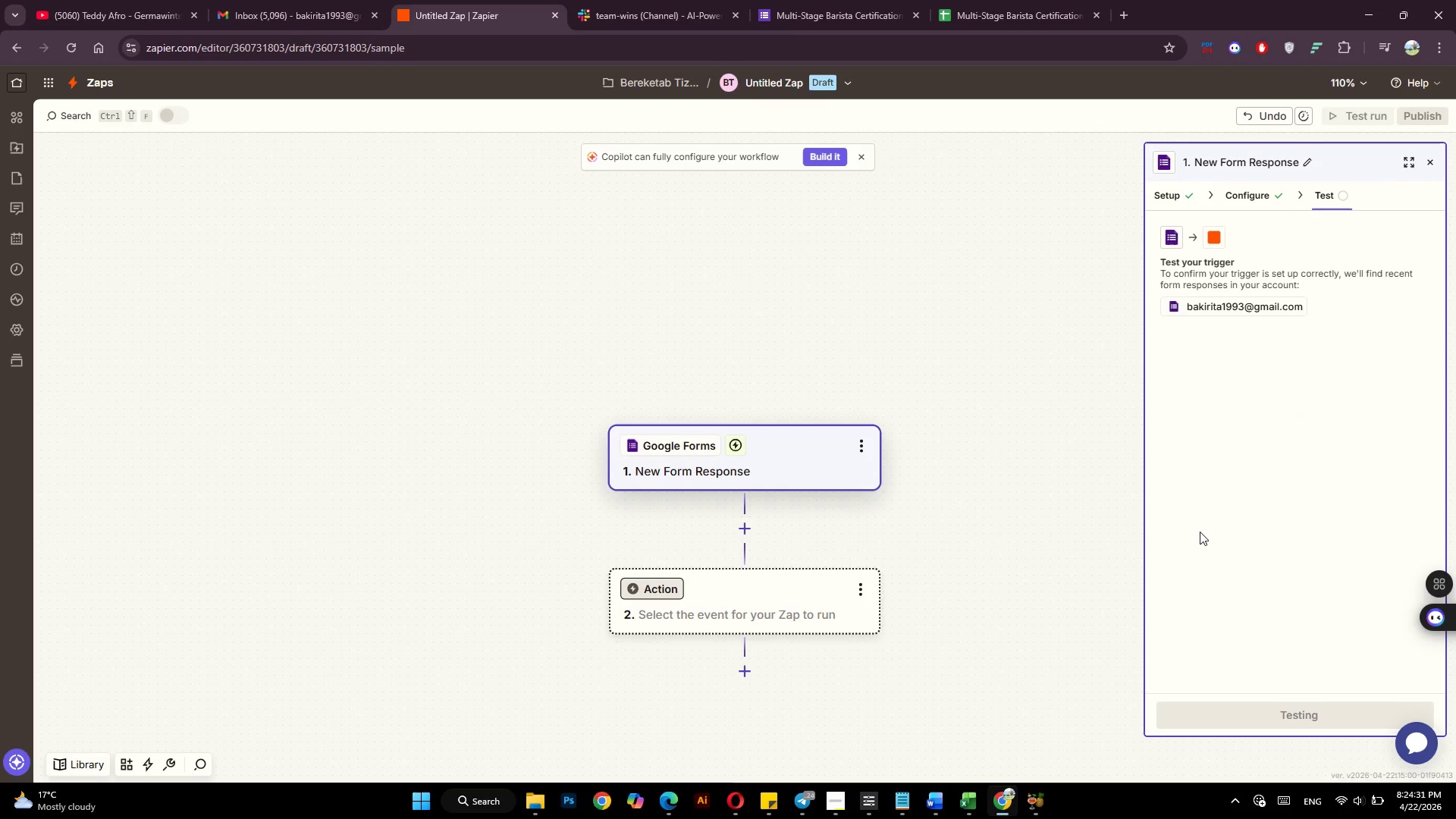 
left_click([1273, 711])
 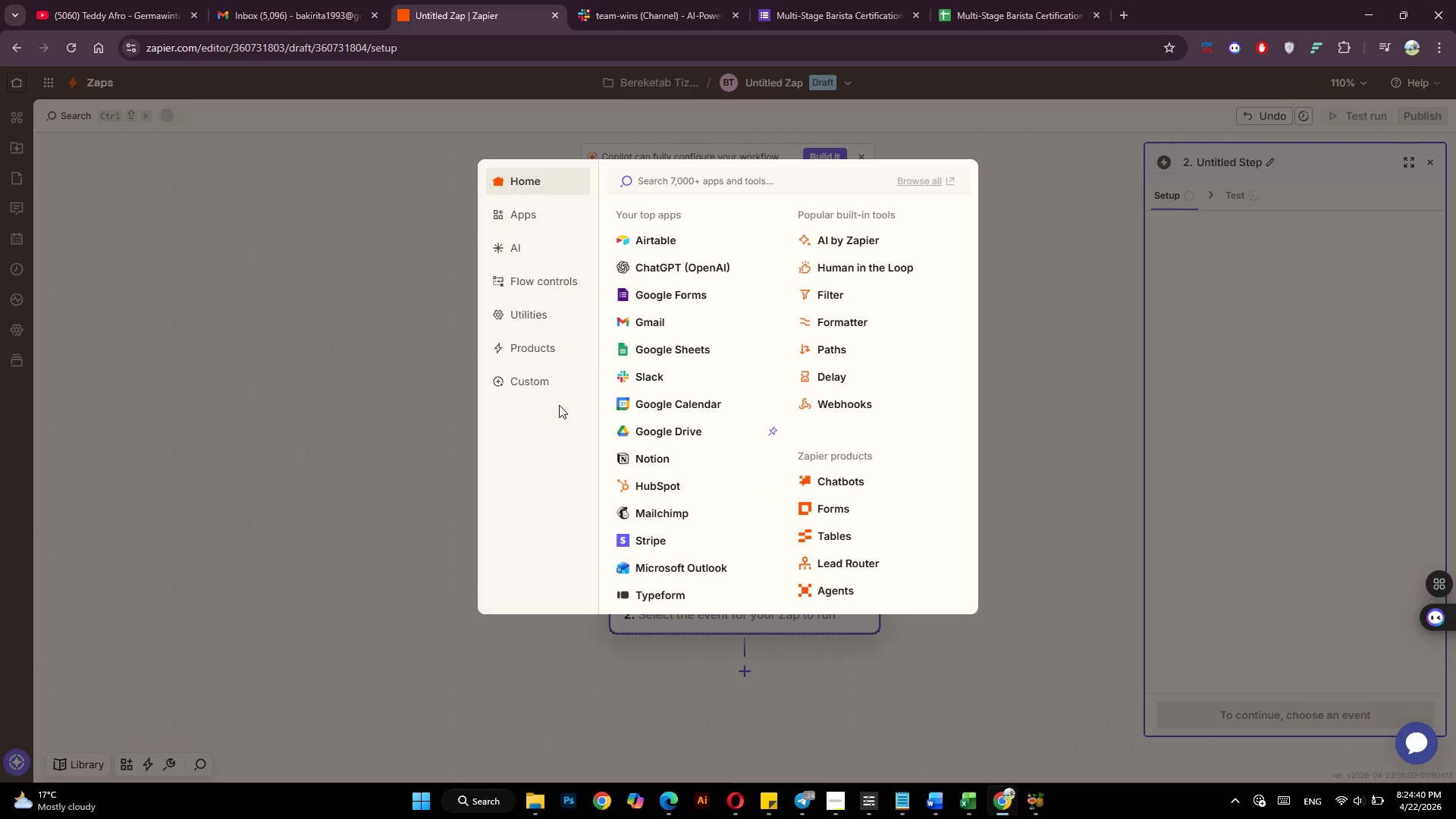 
wait(6.14)
 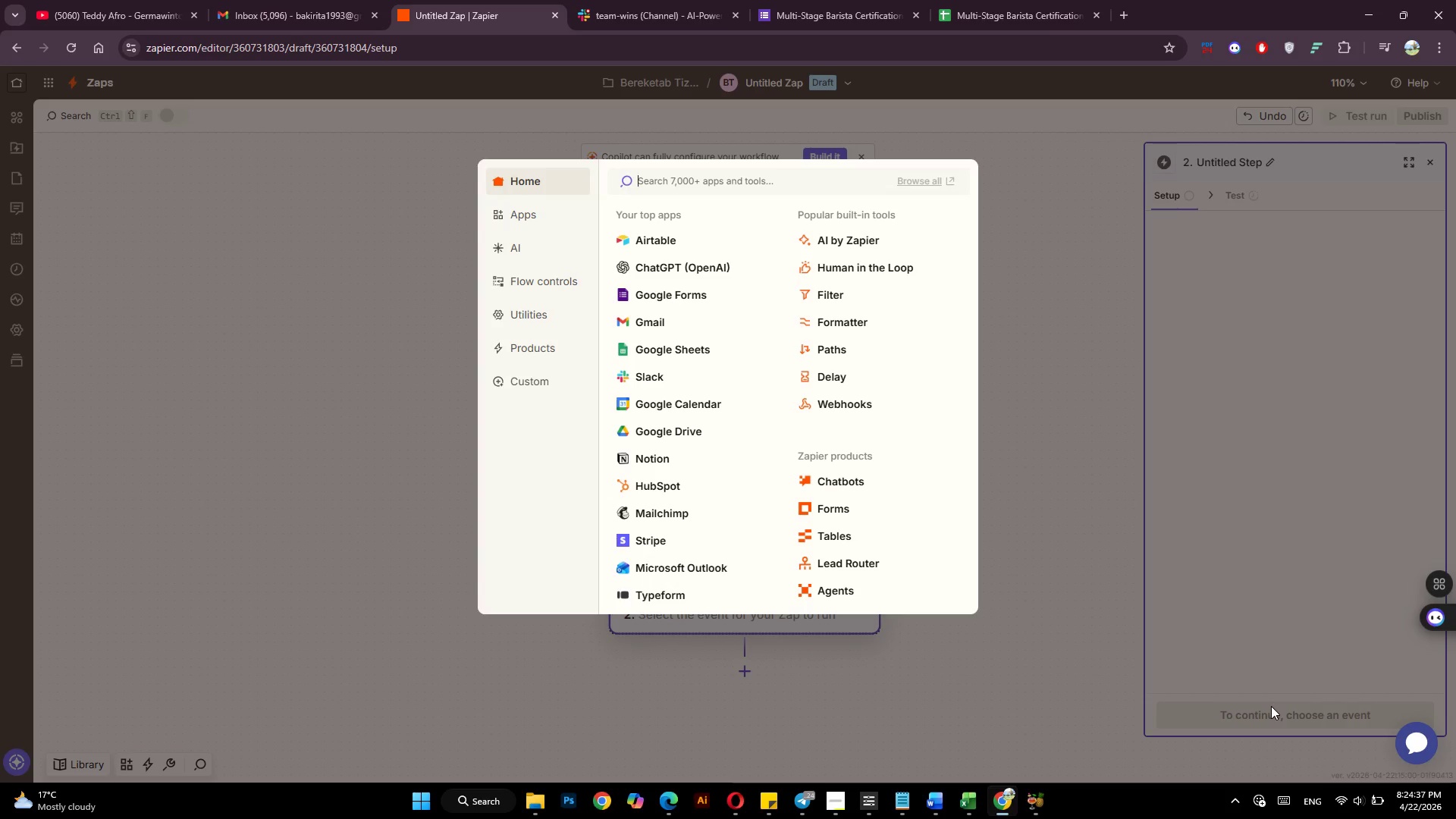 
left_click([695, 341])
 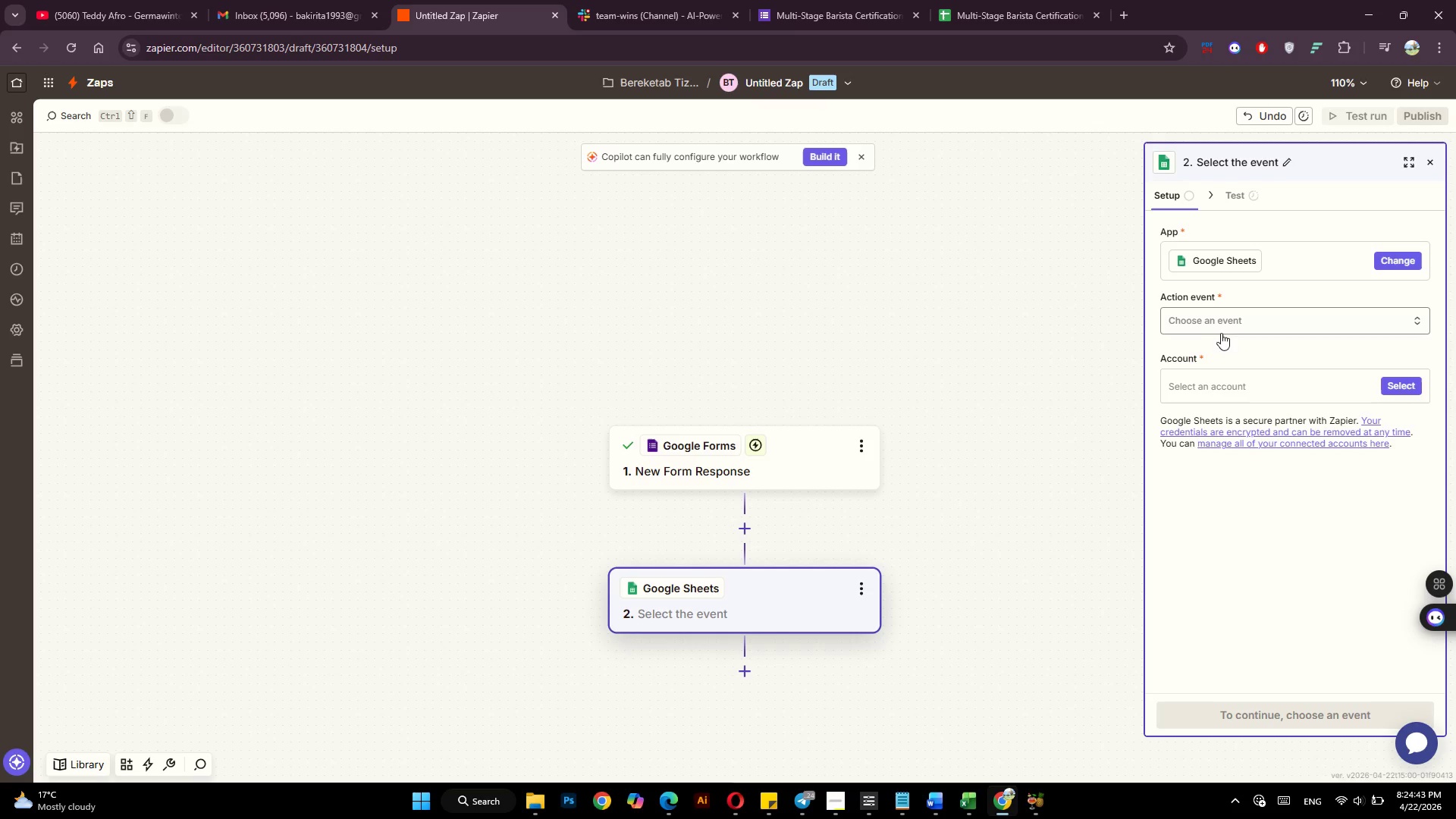 
mouse_move([1212, 336])
 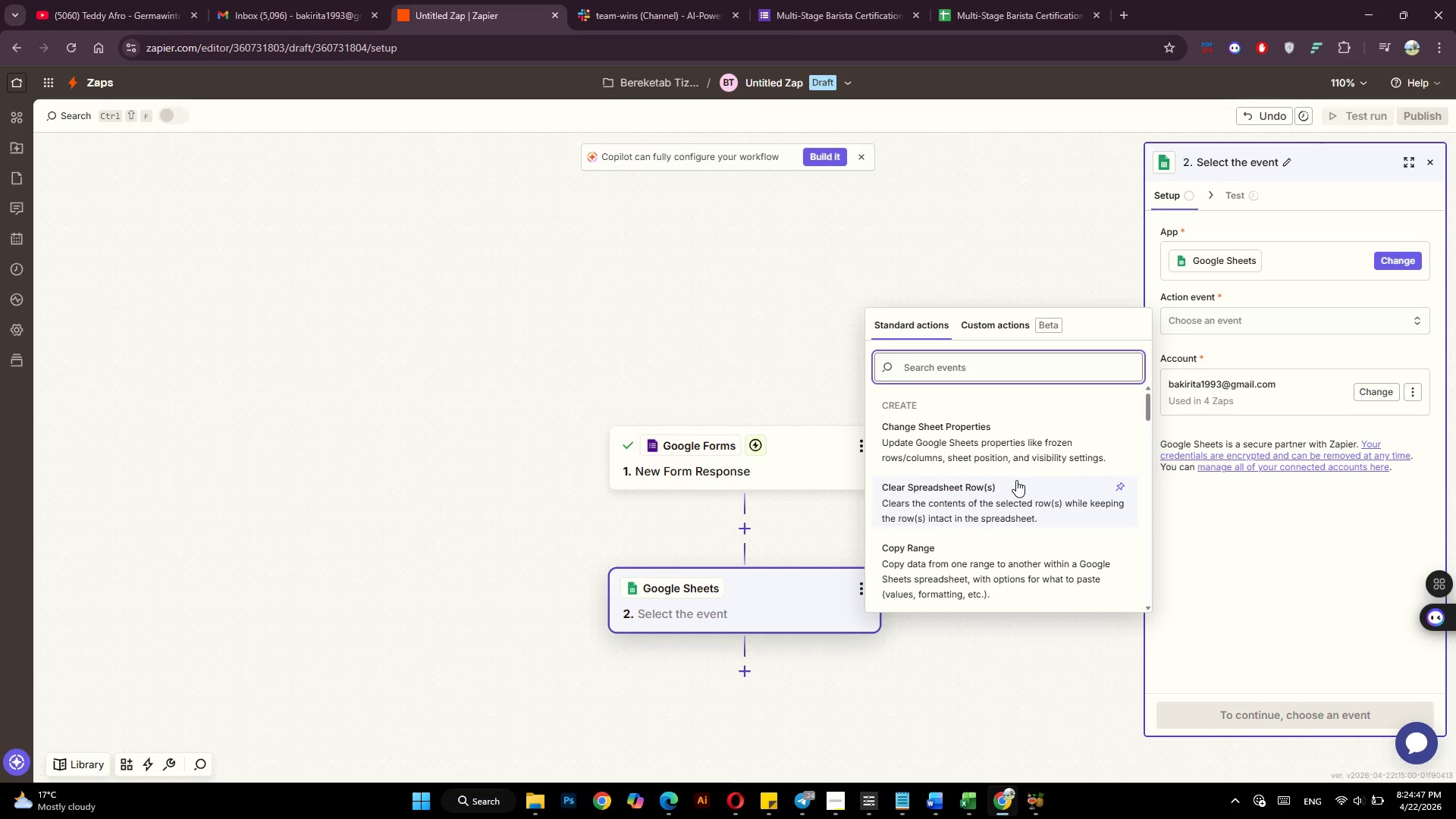 
scroll: coordinate [1018, 479], scroll_direction: down, amount: 11.0
 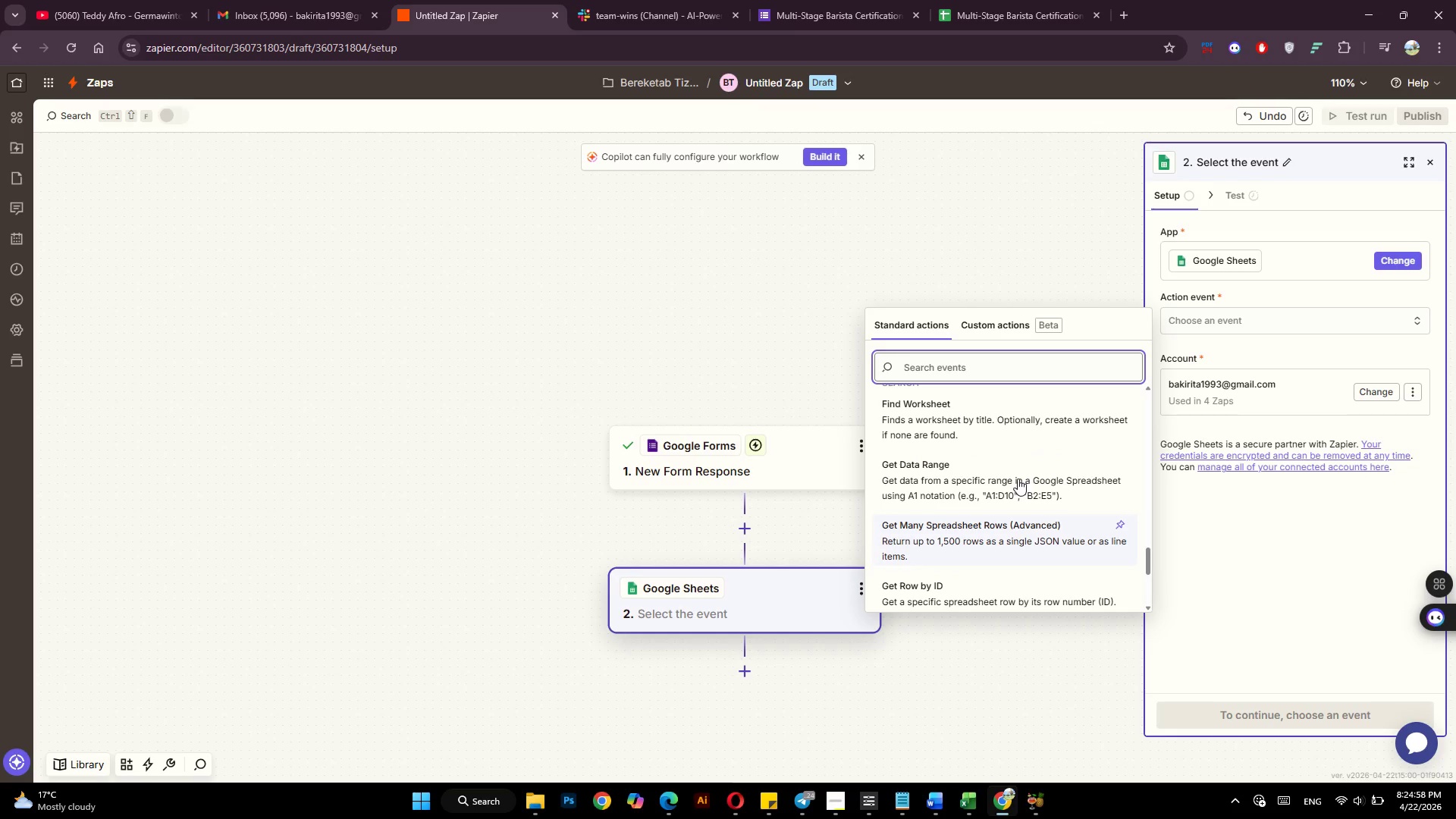 
scroll: coordinate [991, 524], scroll_direction: up, amount: 7.0
 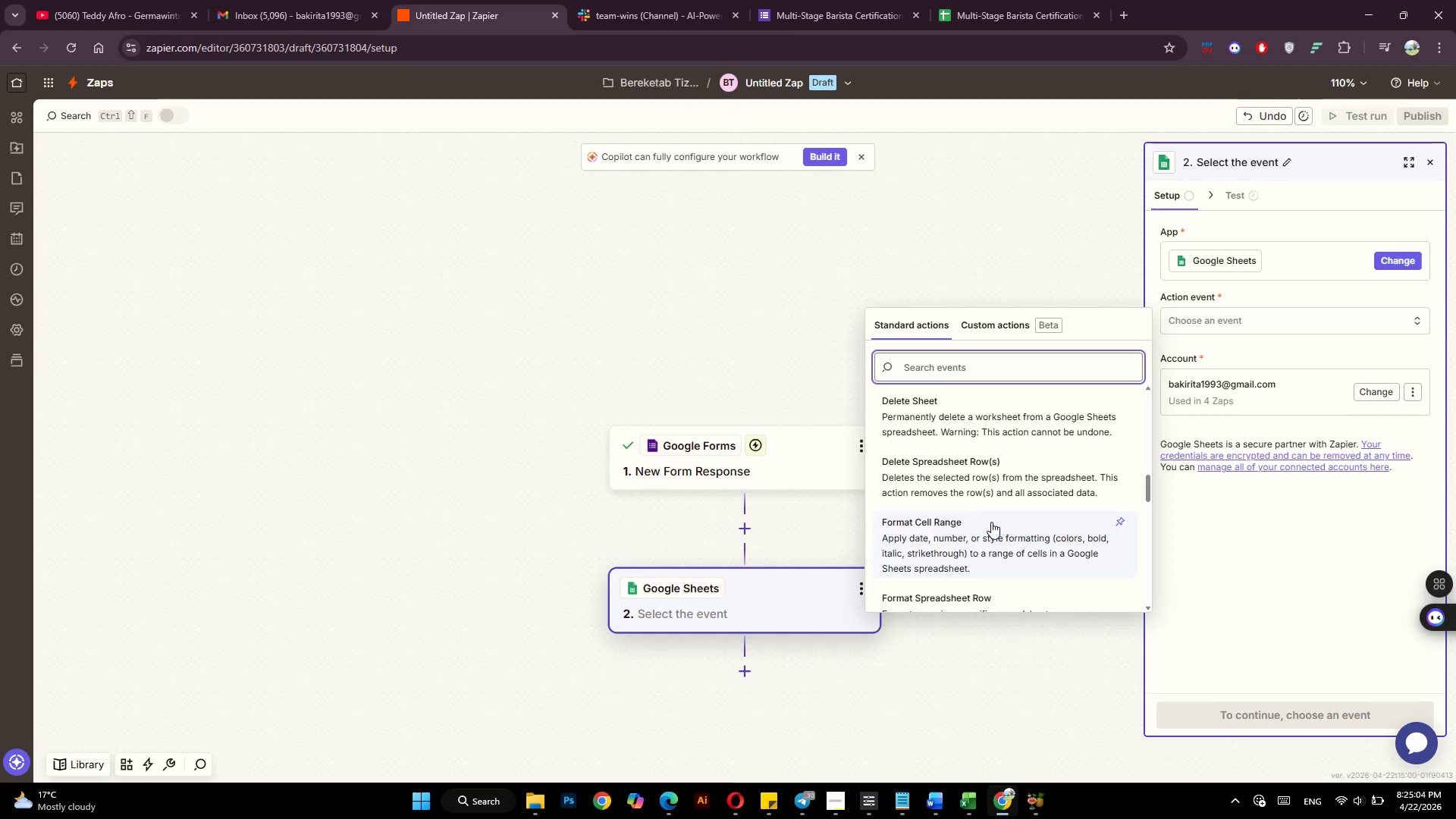 
scroll: coordinate [993, 519], scroll_direction: up, amount: 2.0
 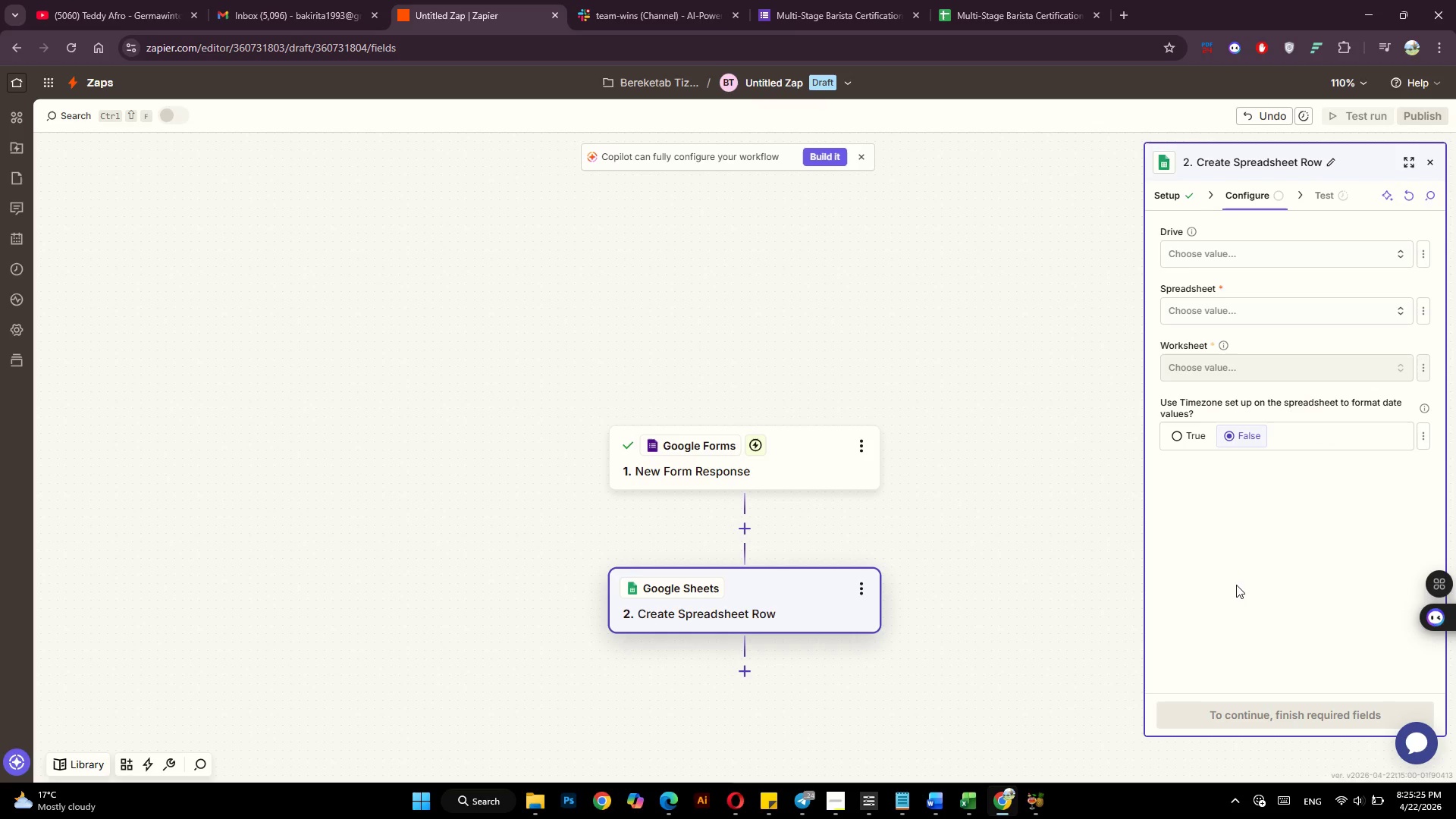 
wait(23.96)
 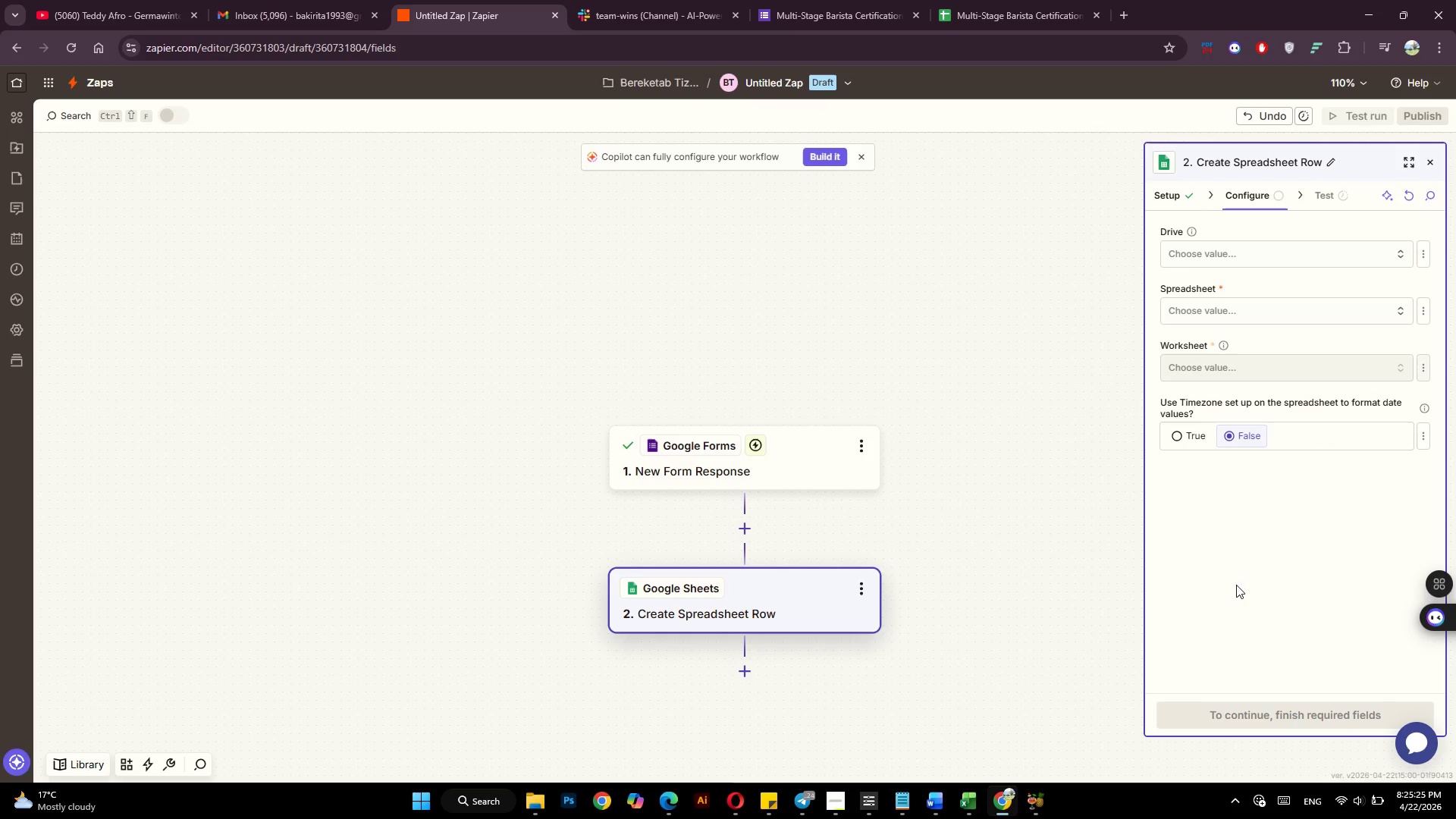 
left_click([1316, 253])
 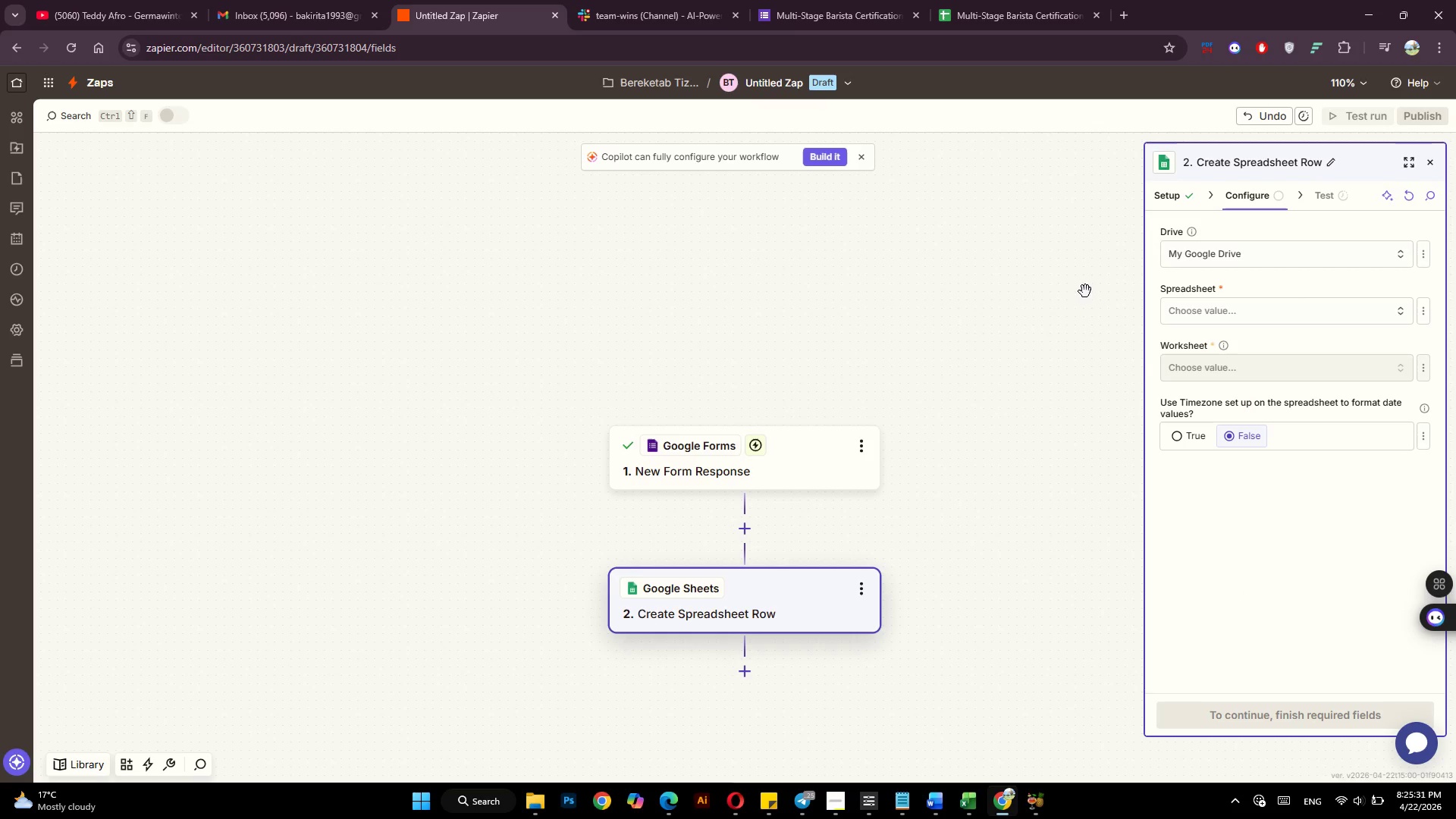 
left_click([1291, 309])
 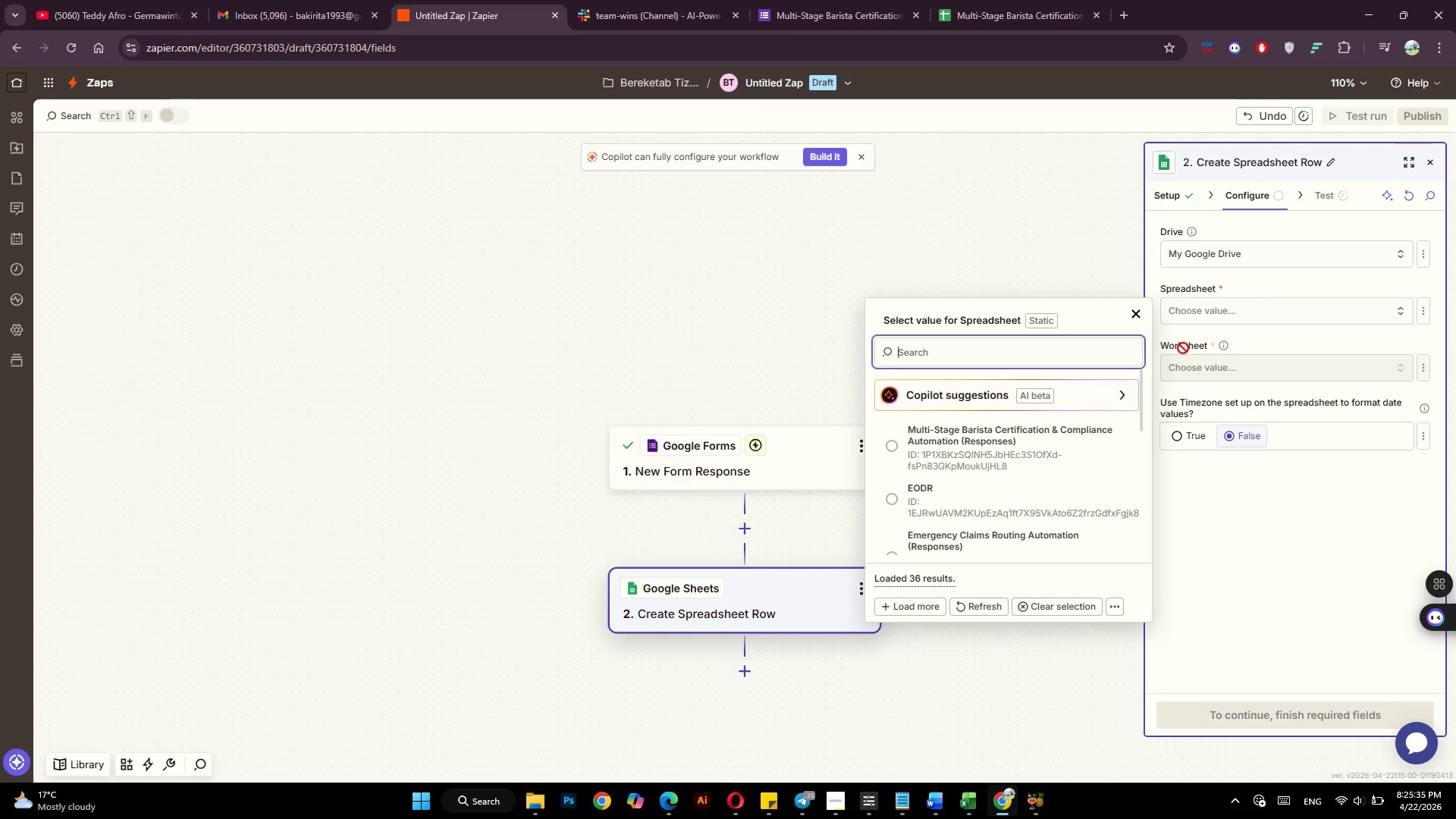 
left_click([1025, 442])
 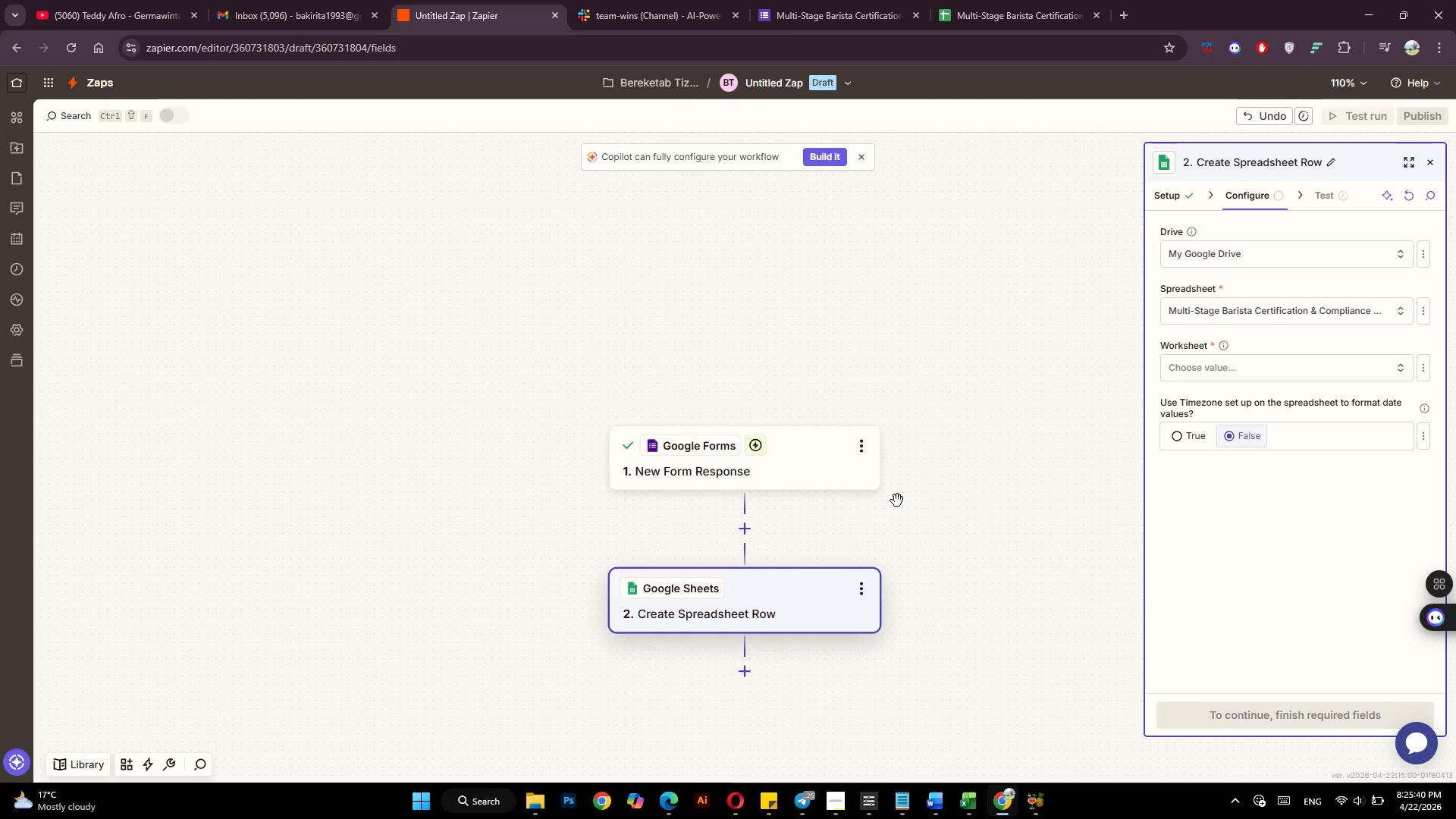 
wait(5.5)
 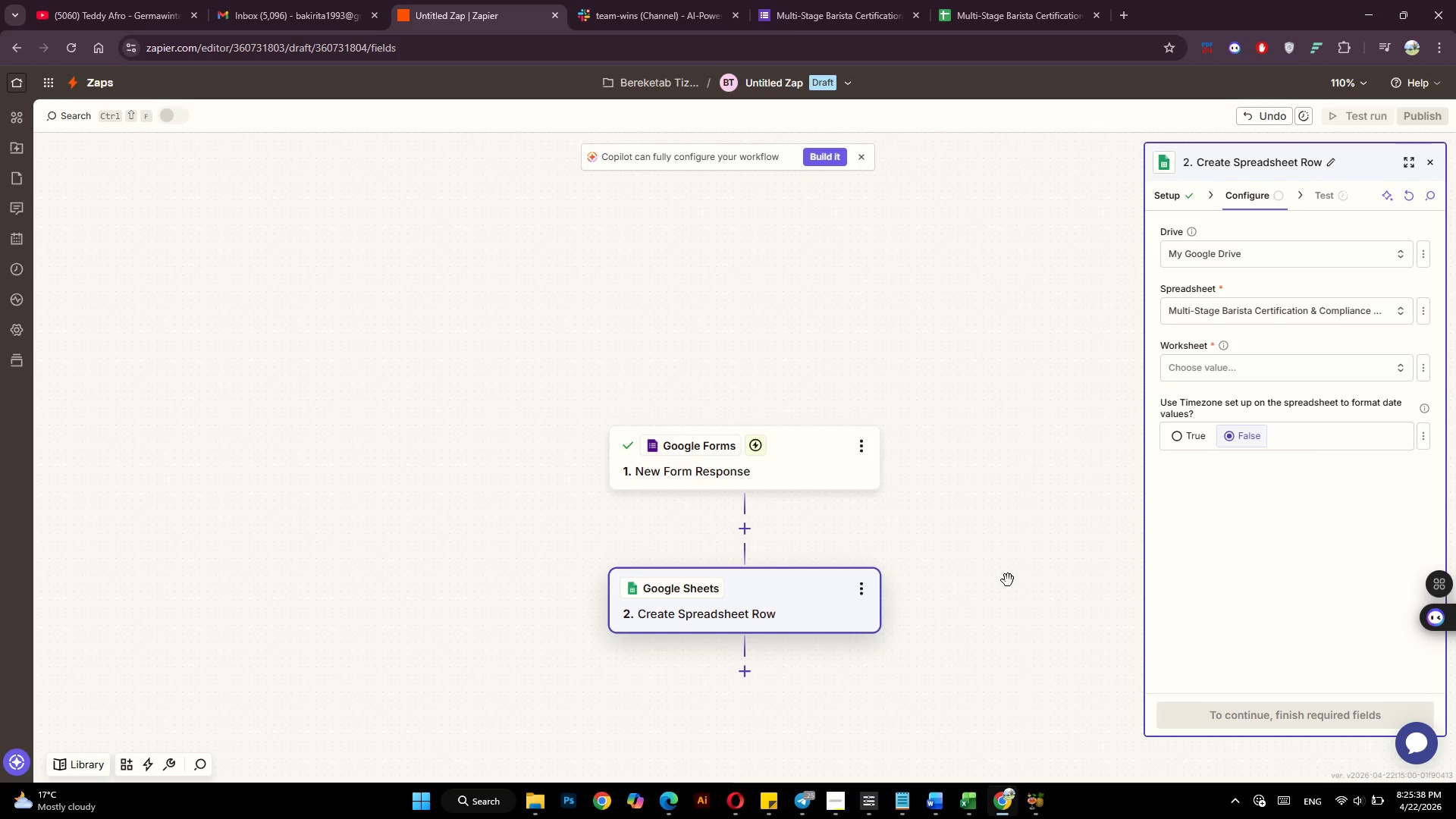 
left_click([836, 804])